 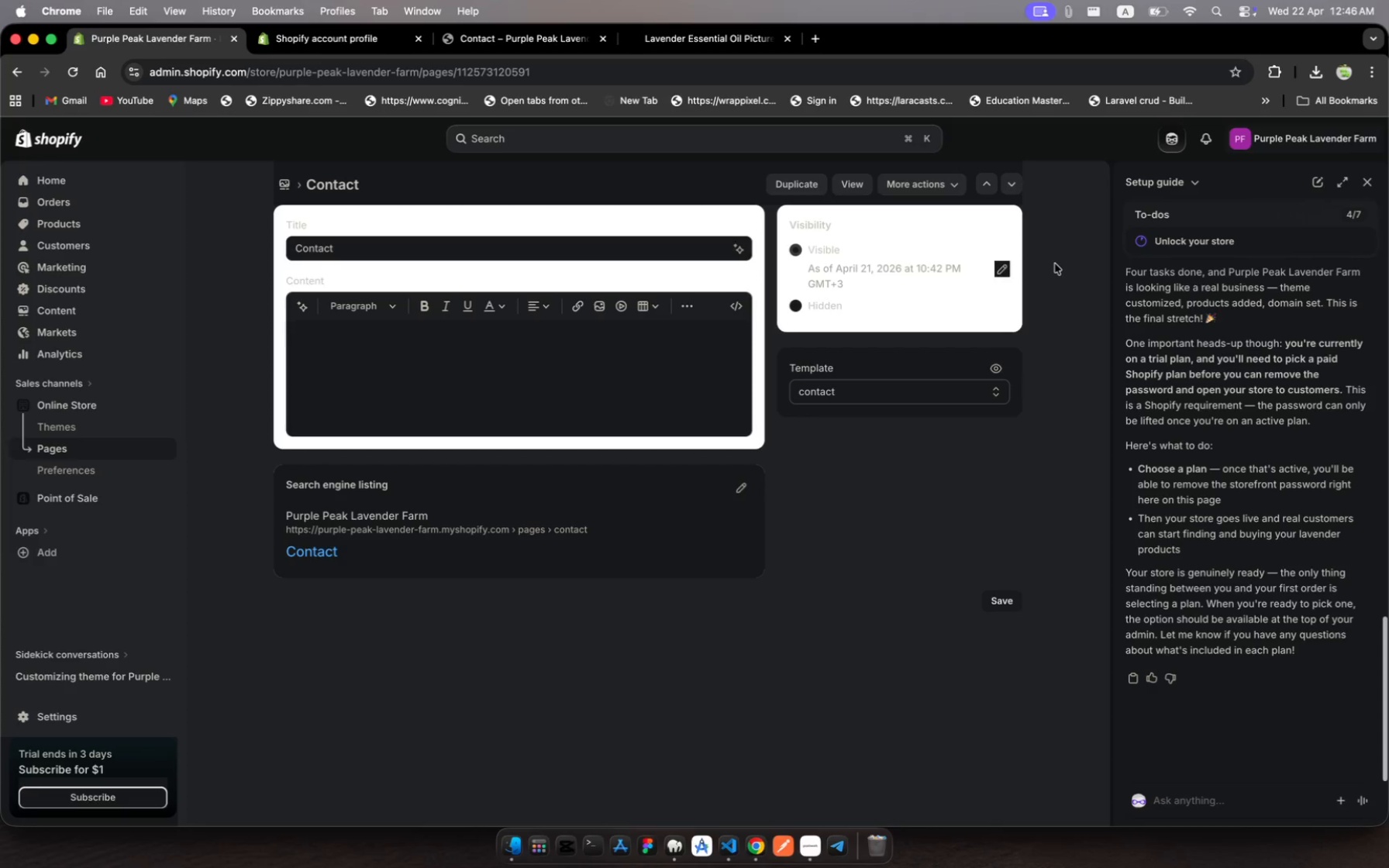 
key(Escape)
 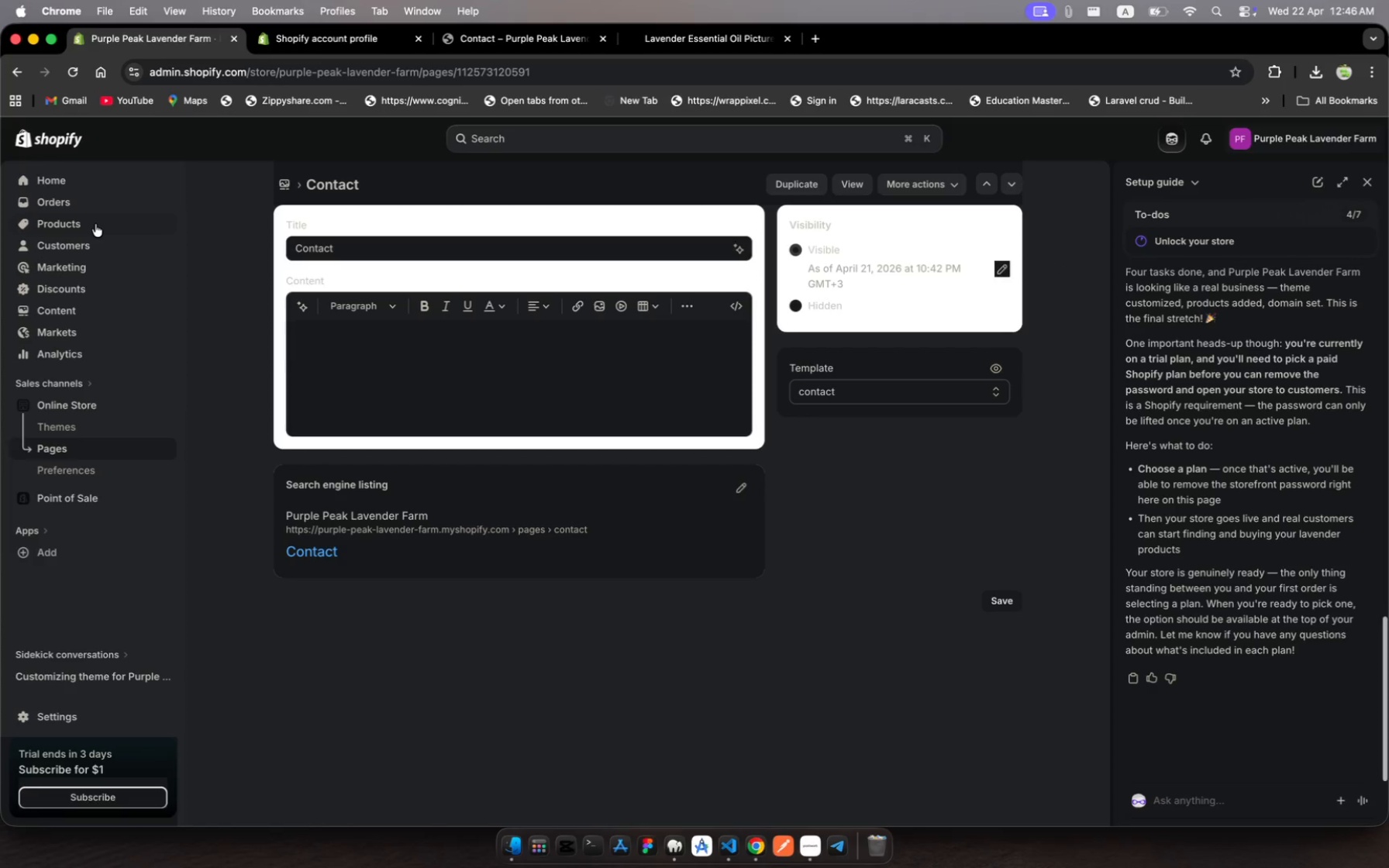 
left_click([95, 224])
 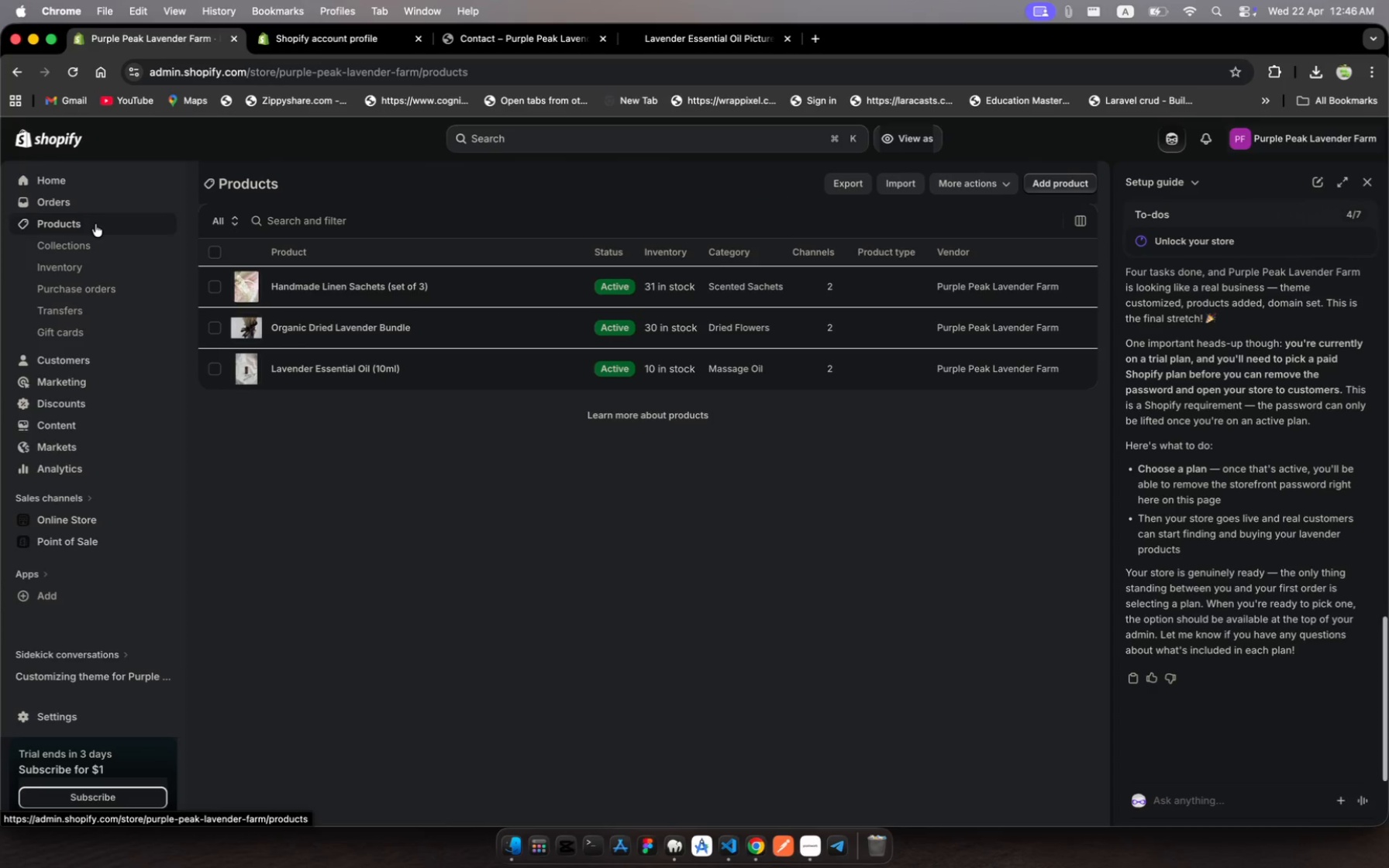 
wait(11.75)
 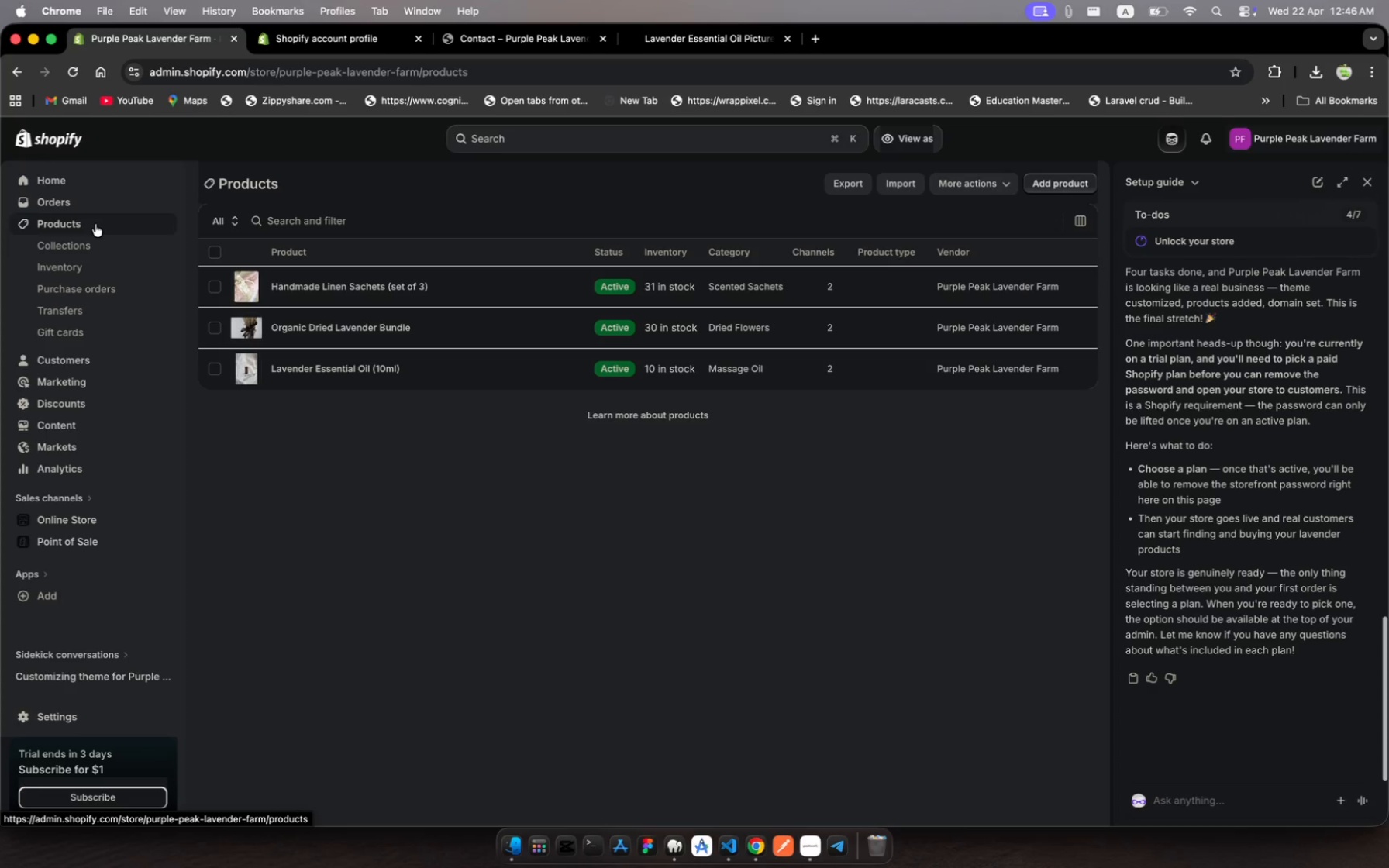 
key(Meta+Shift+5)
 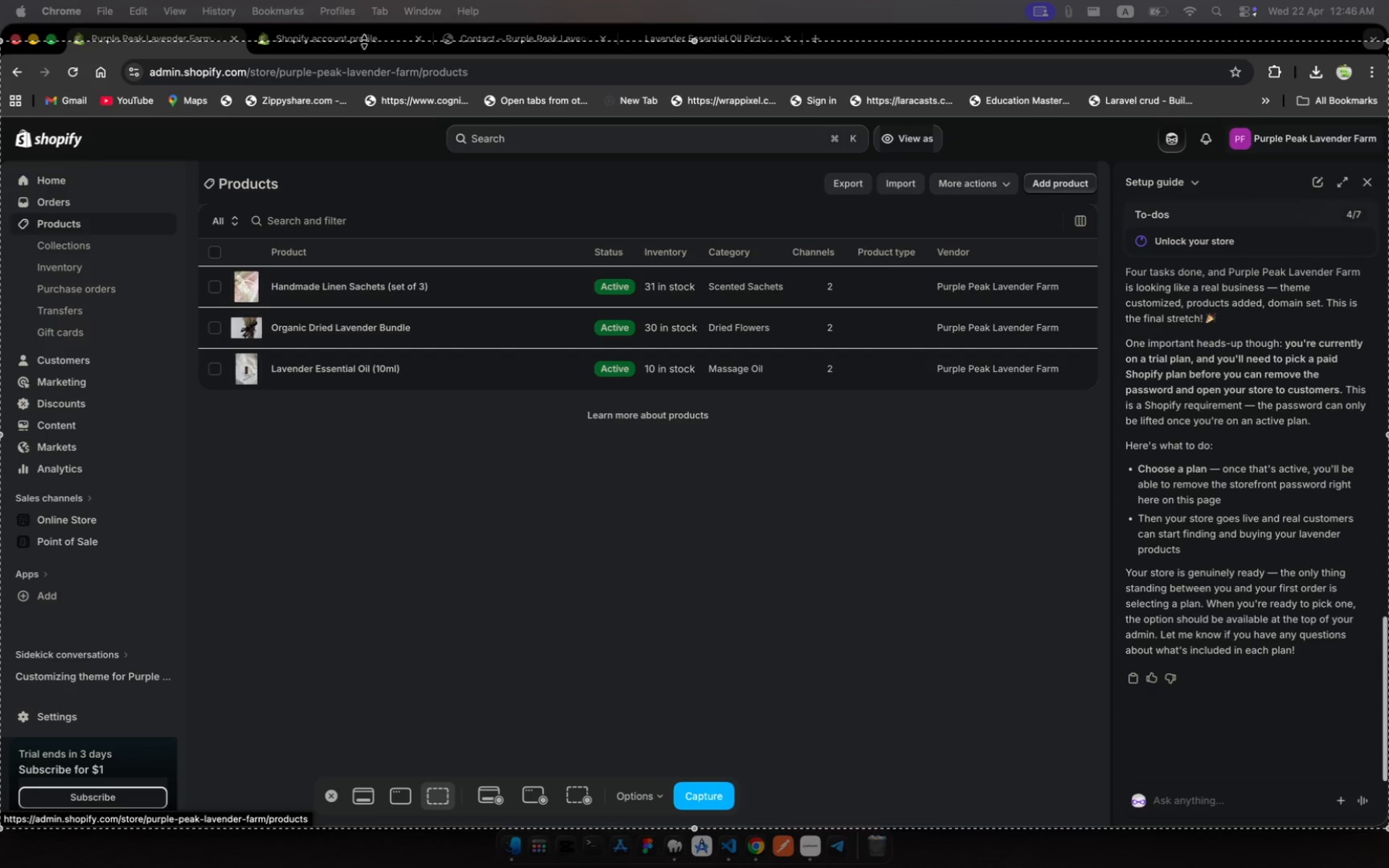 
left_click_drag(start_coordinate=[364, 42], to_coordinate=[367, 23])
 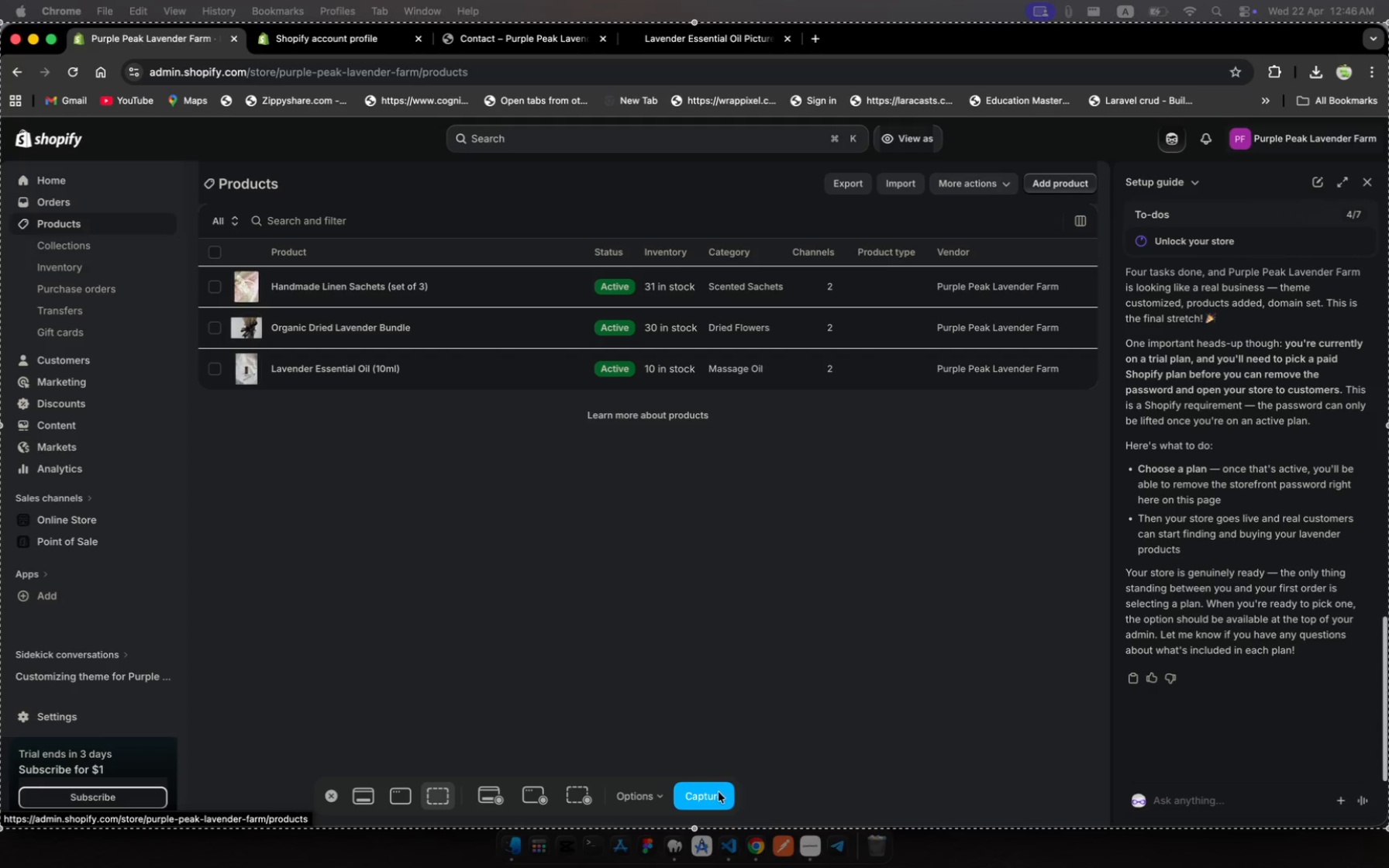 
left_click([719, 792])
 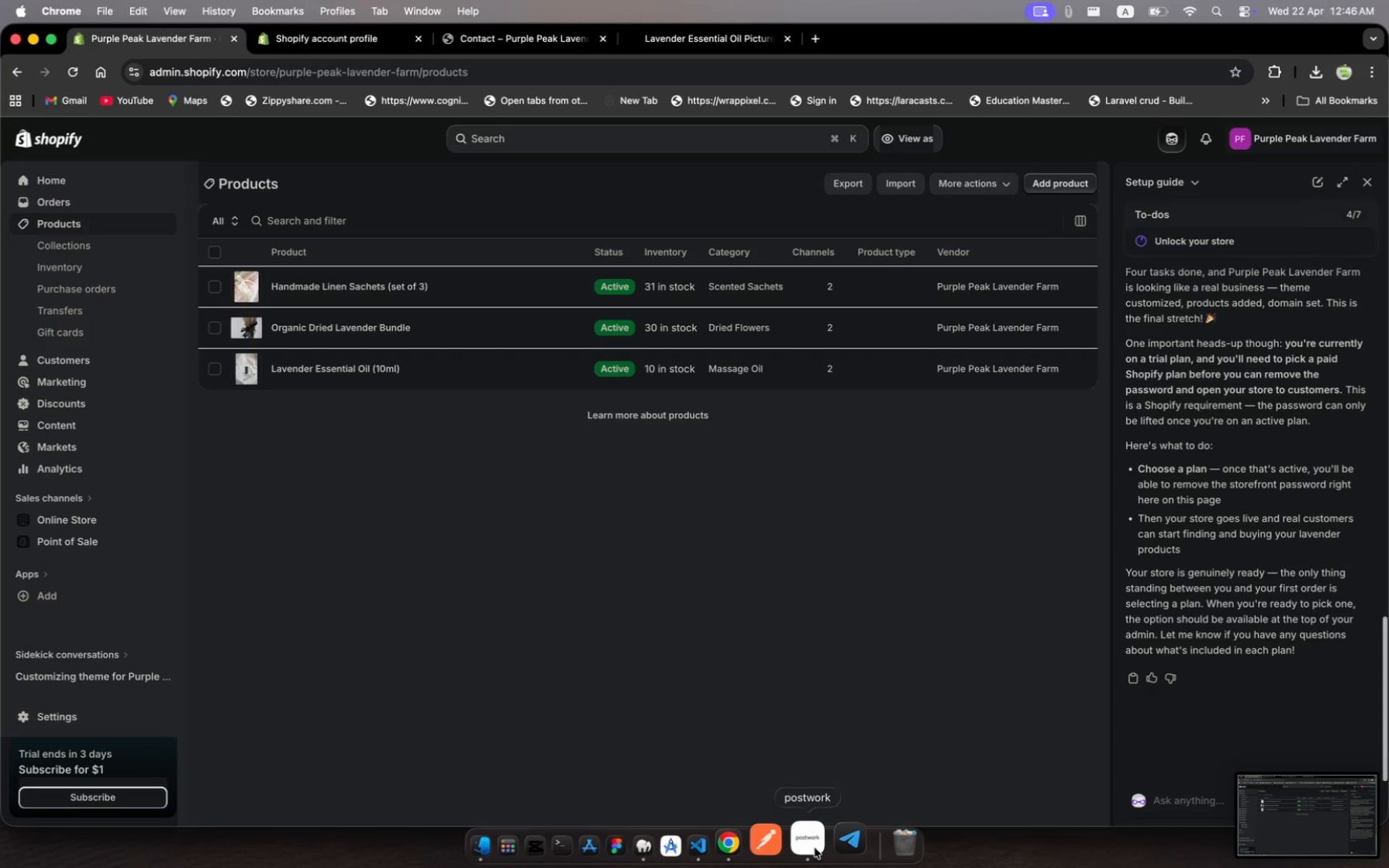 
left_click([812, 839])